 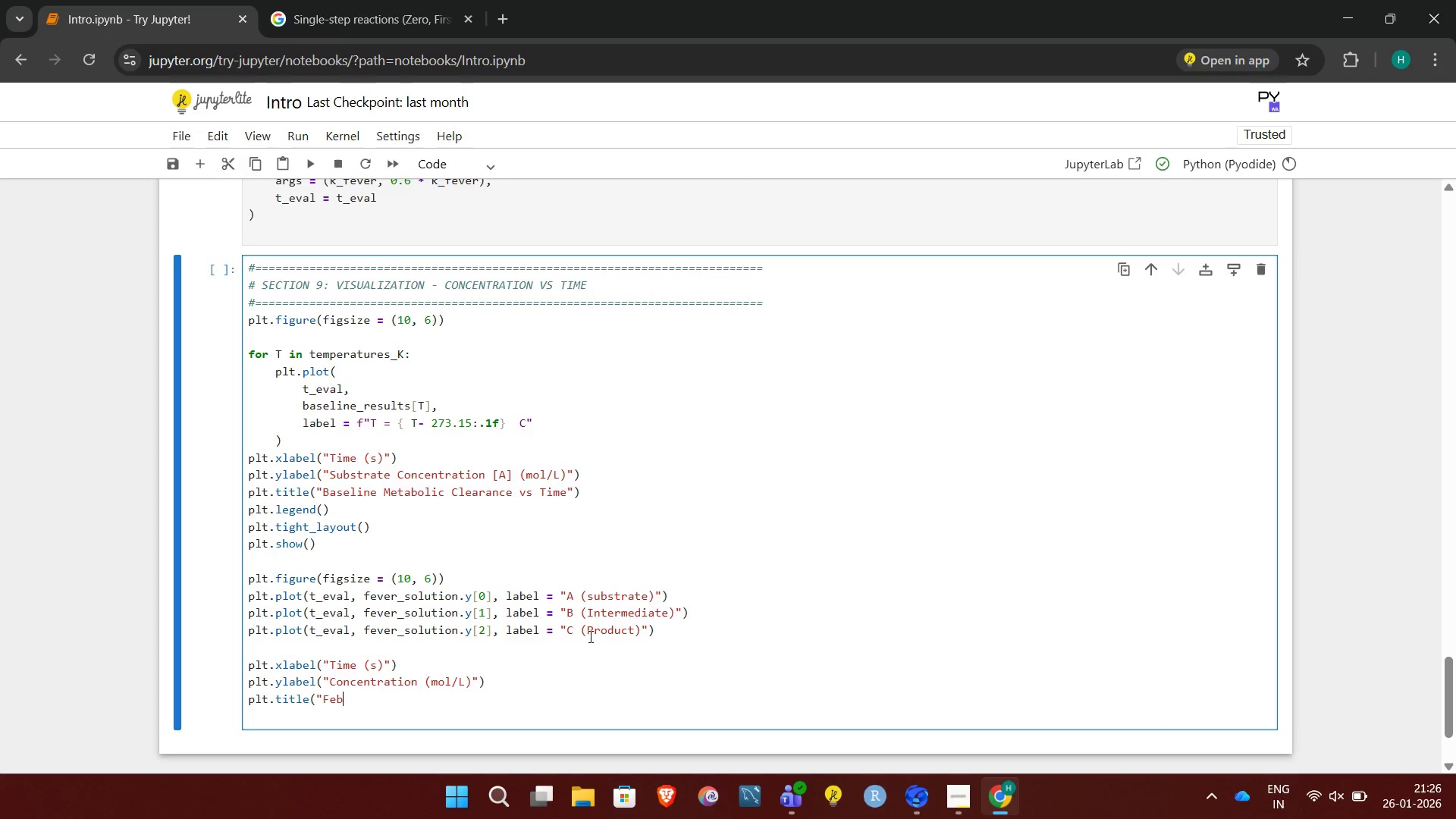 
type(rile )
 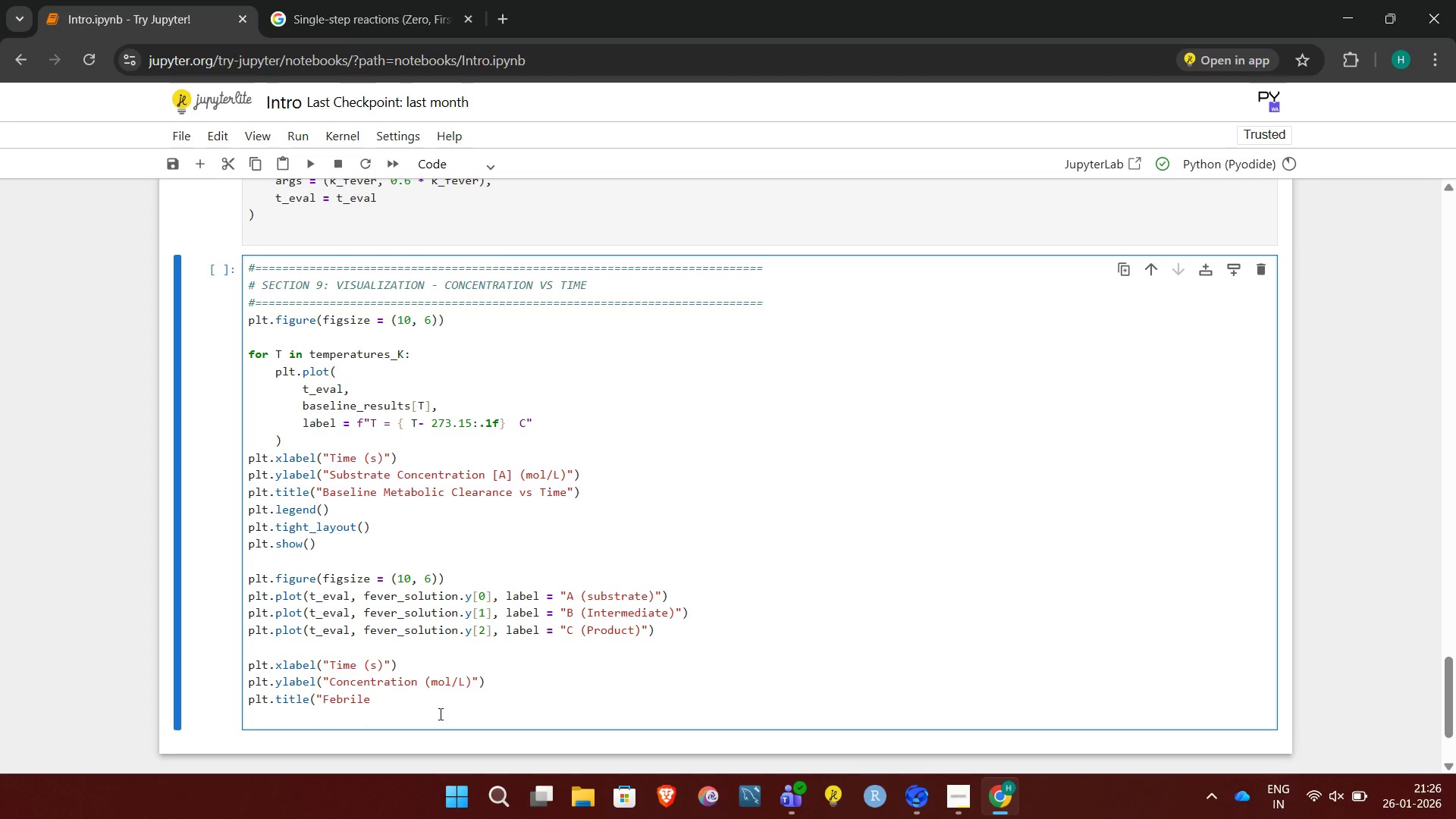 
type(Multi-Step Metabolic Pathway (42 )
 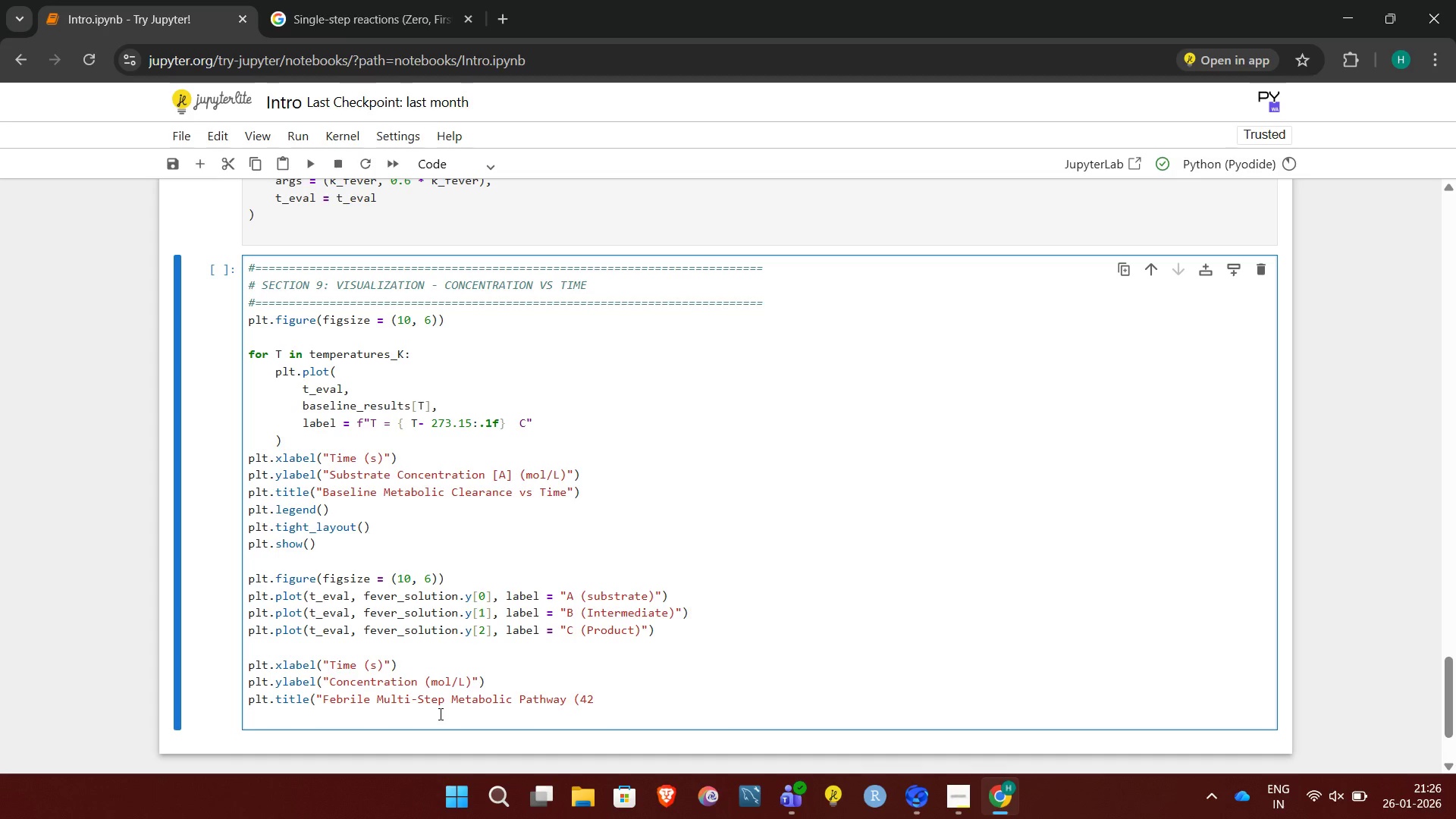 
type(^0C)"))
 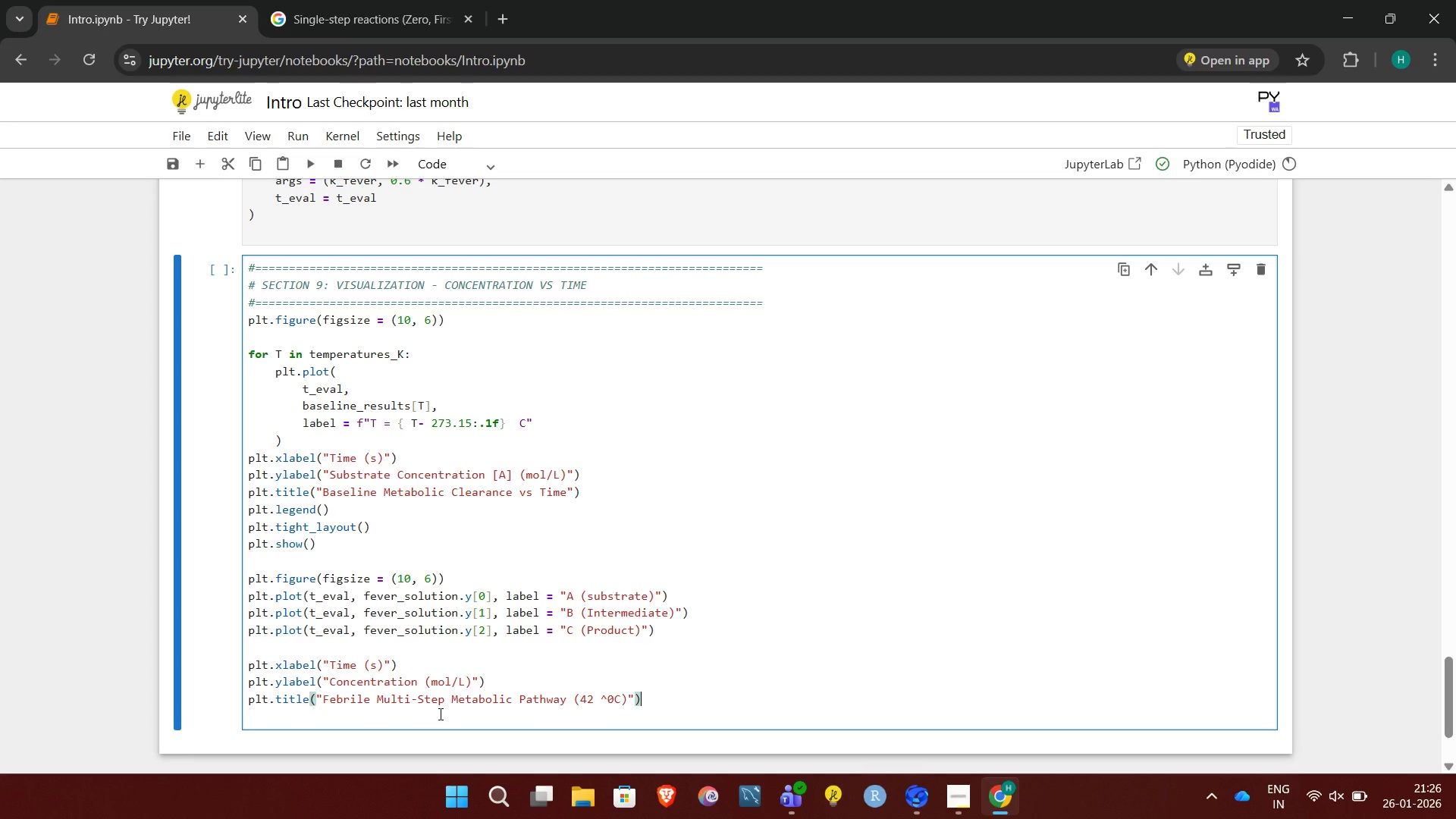 
key(Enter)
 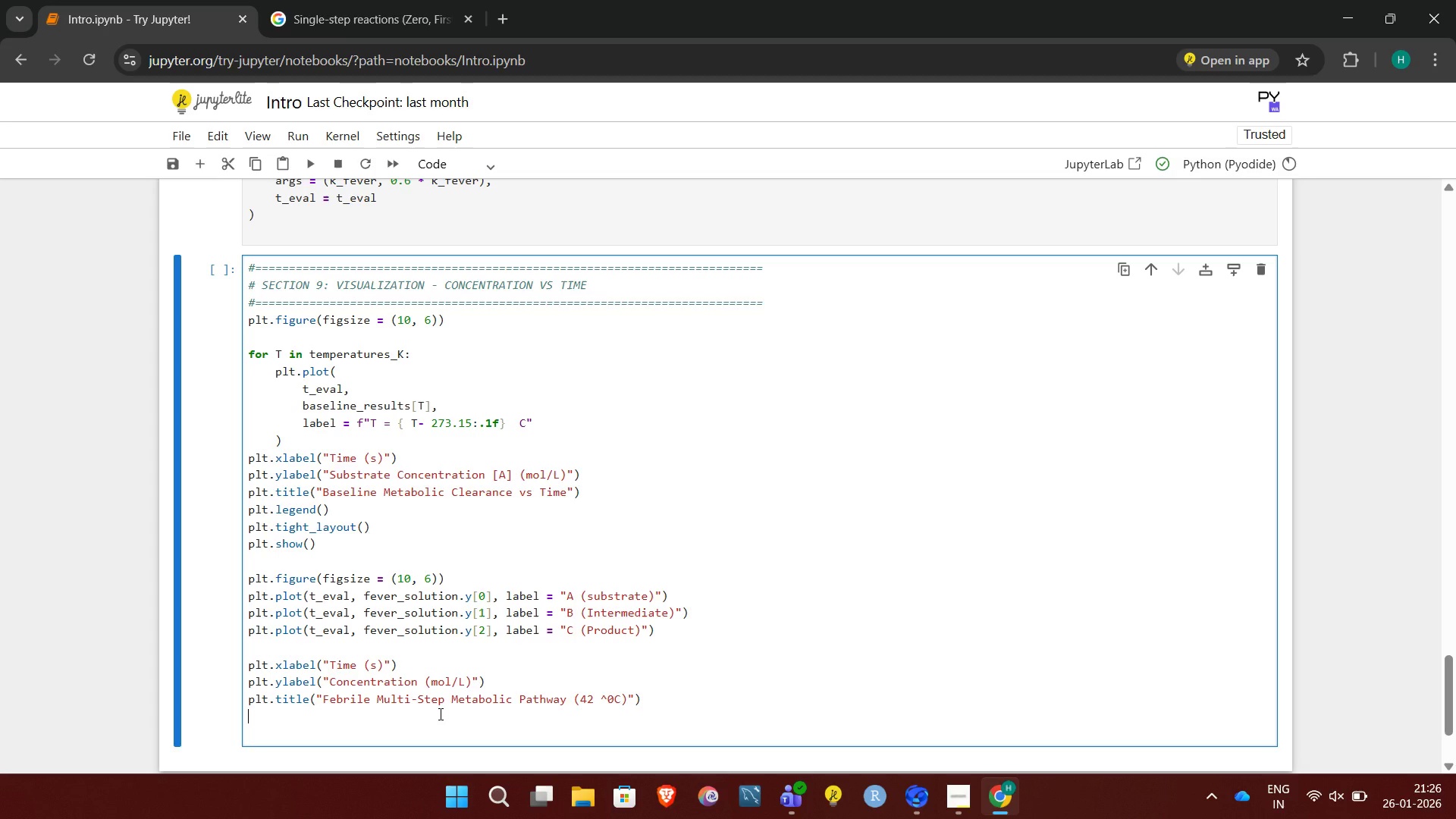 
type(plt.legend())
 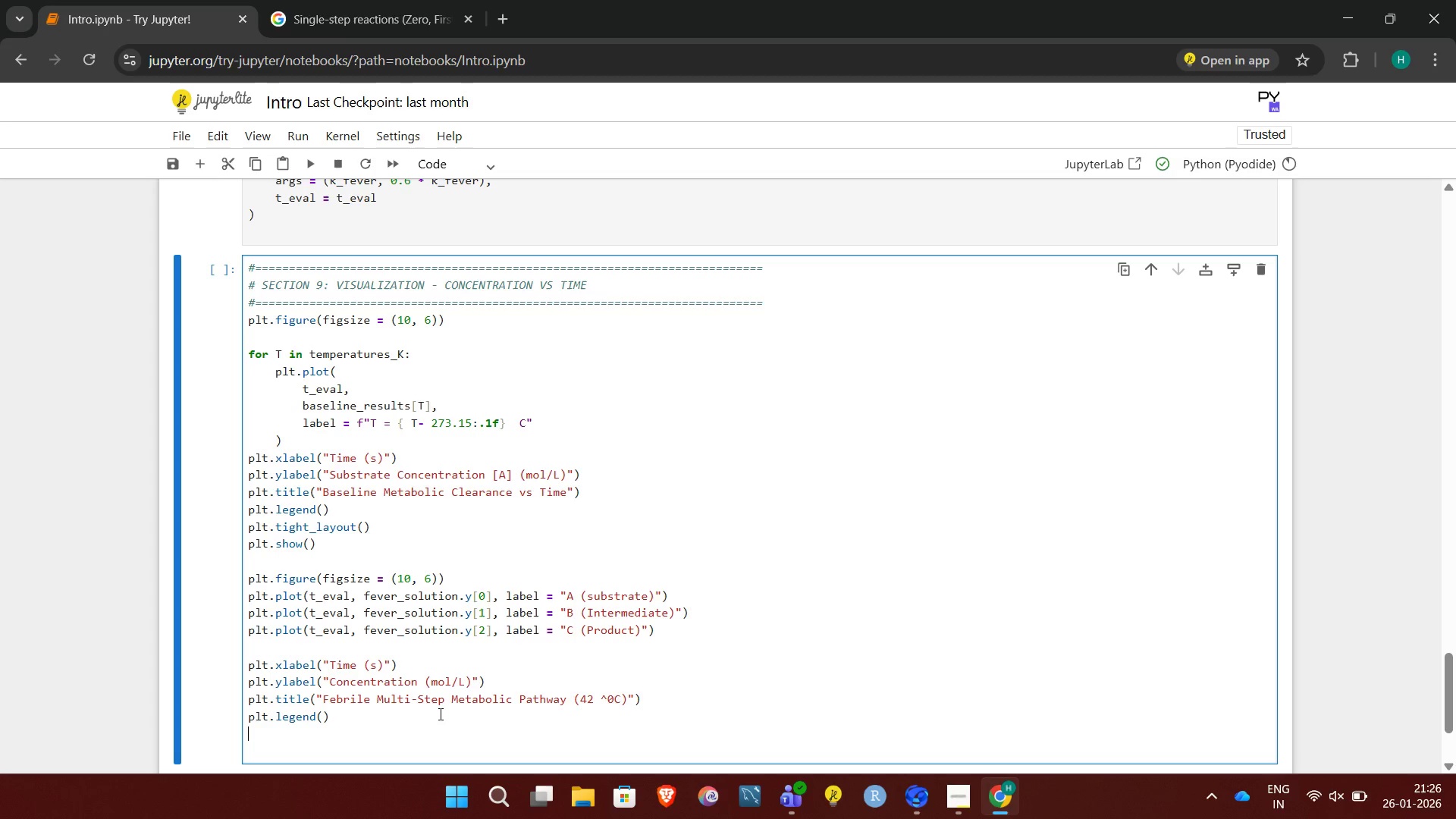 
 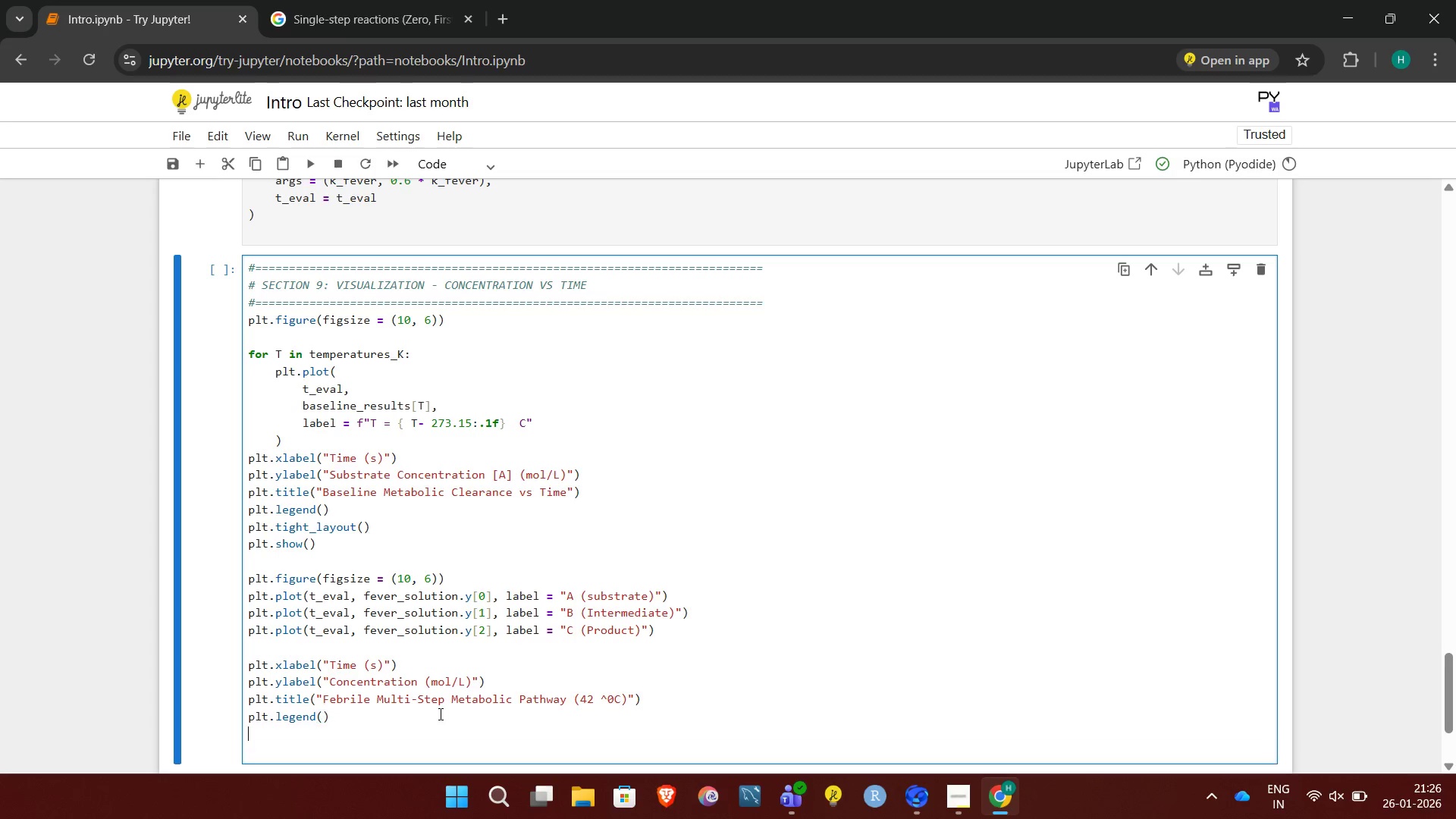 
key(Enter)
 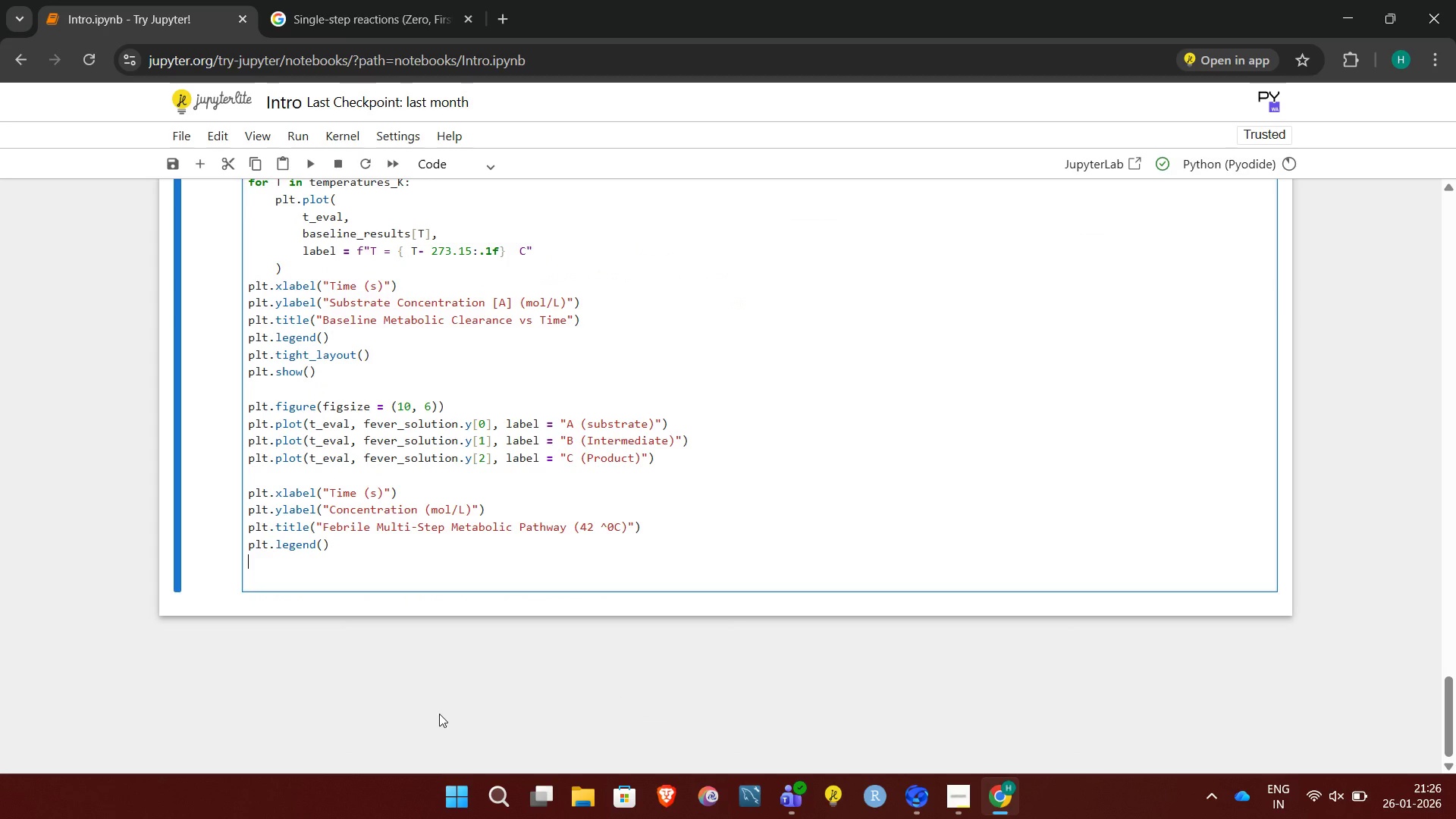 
type(plt.tight_lau)
key(Backspace)
type(yput)
key(Backspace)
key(Backspace)
key(Backspace)
type(out())
 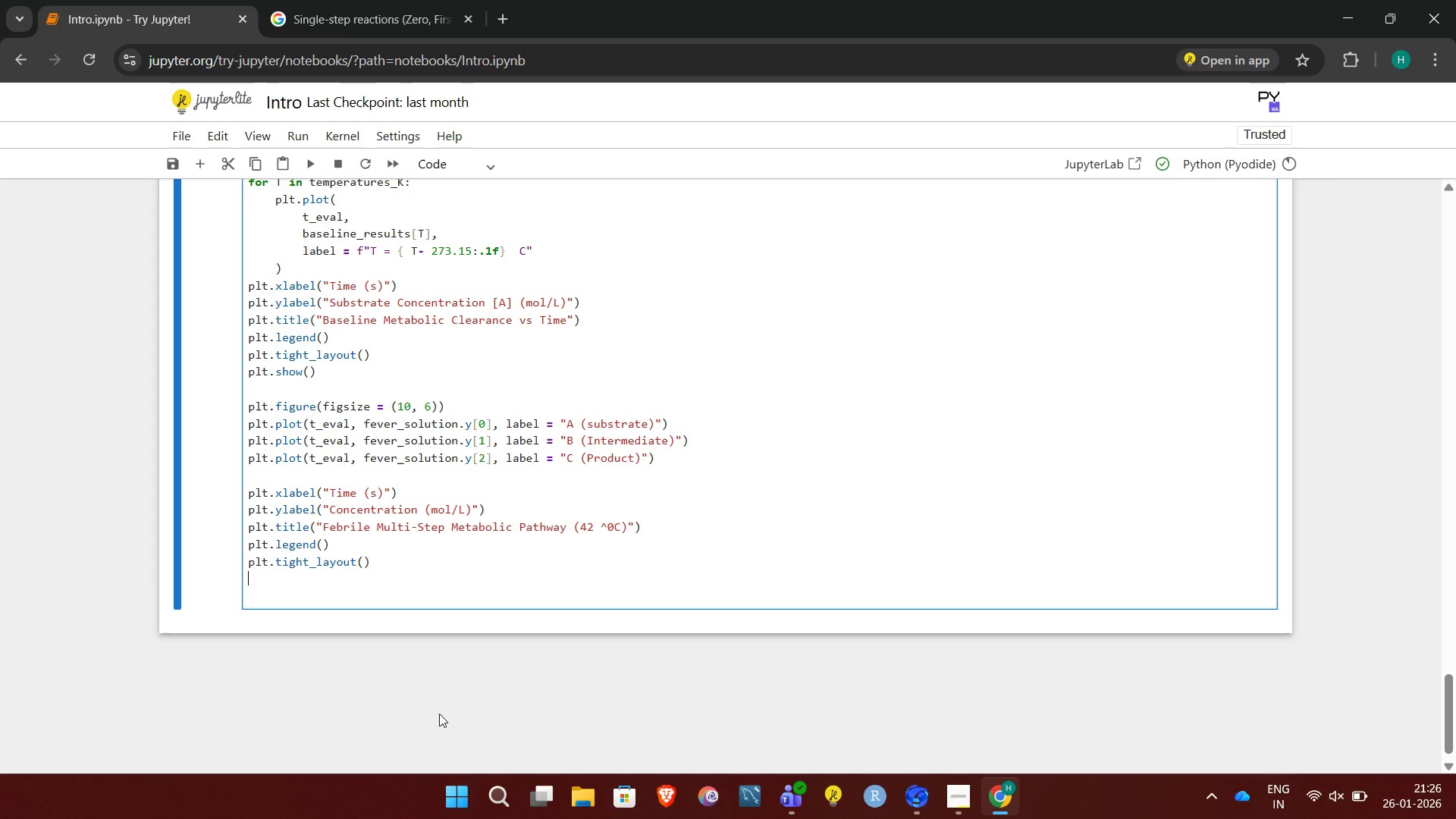 
 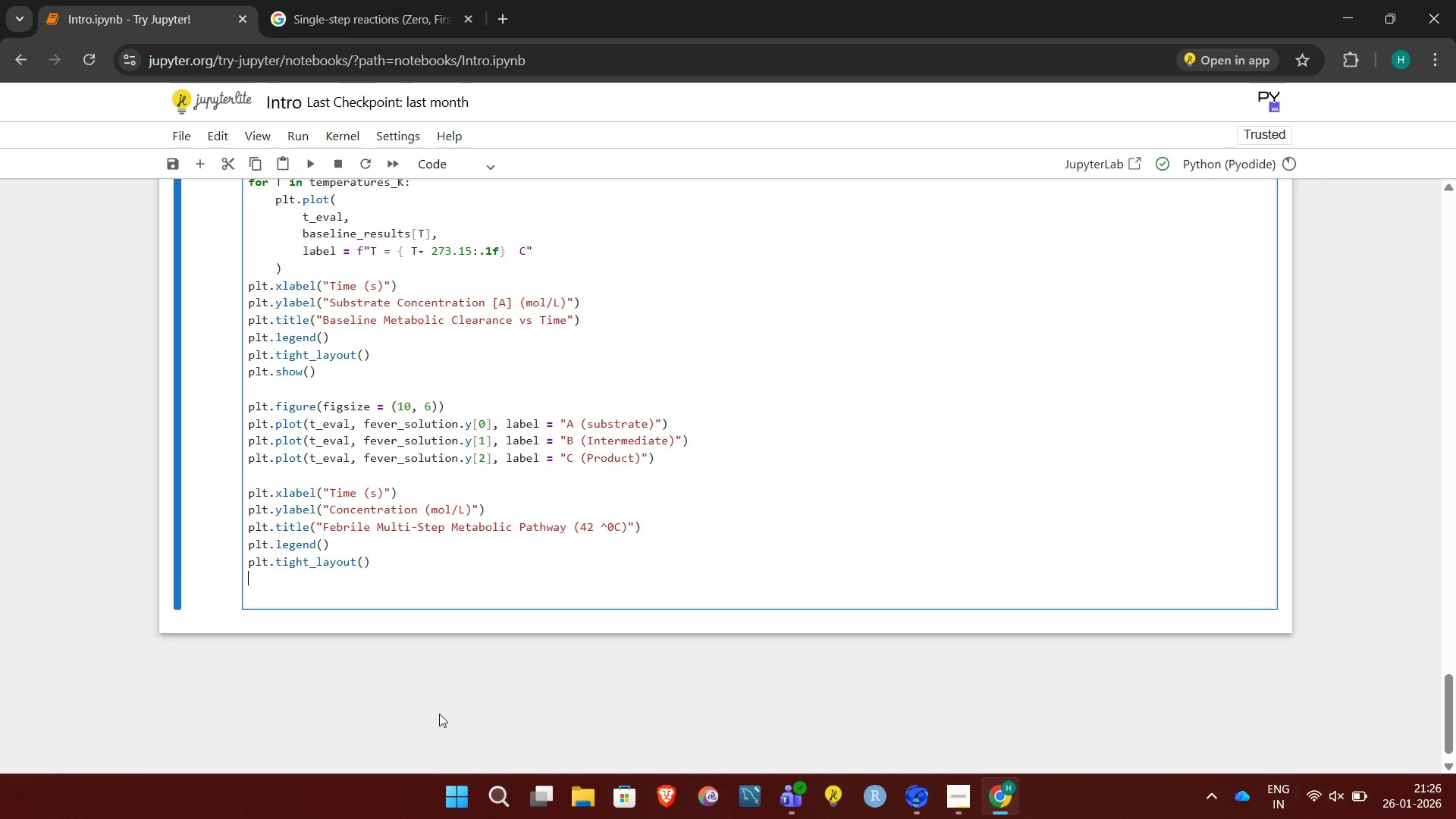 
key(Enter)
 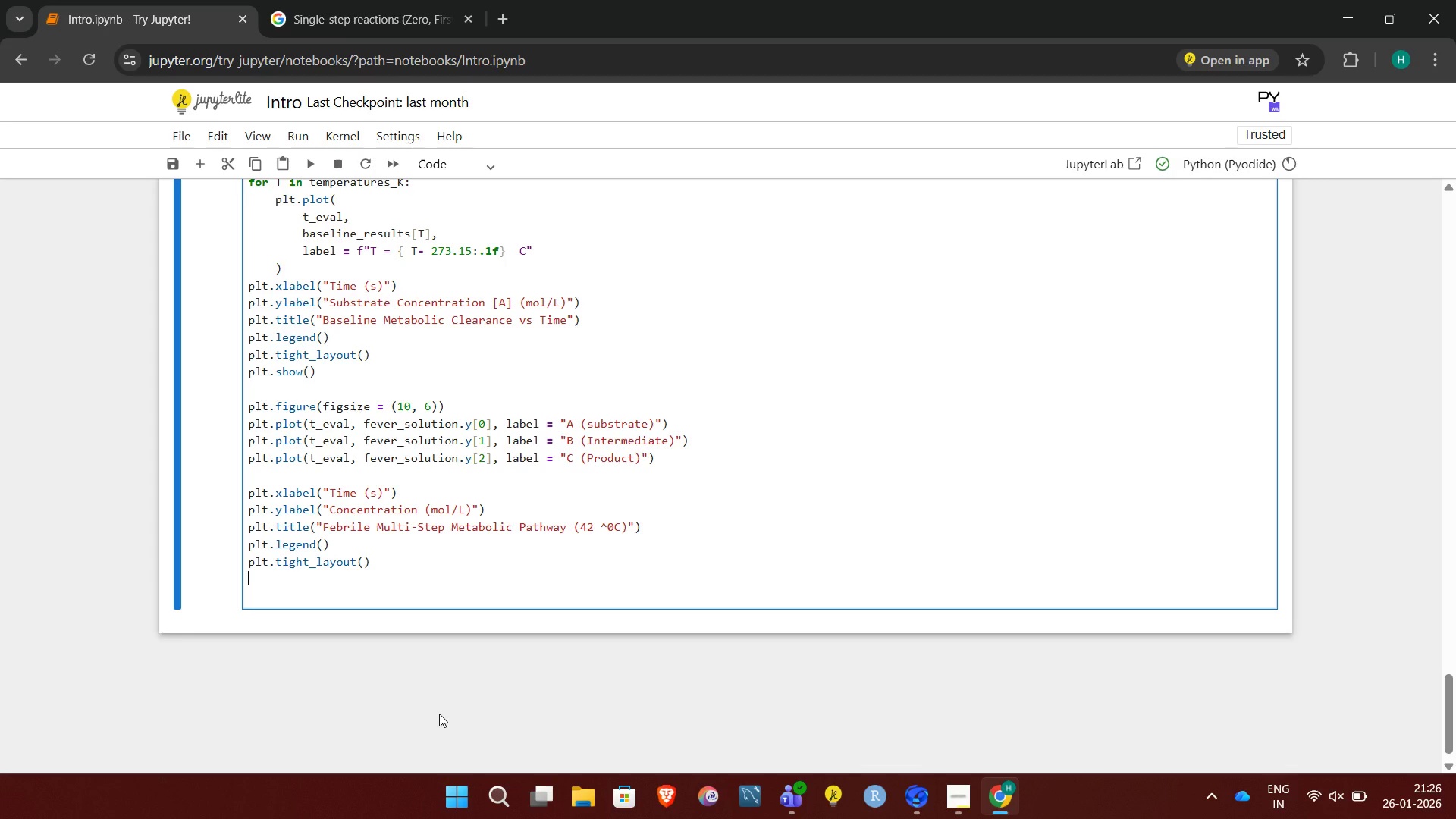 
type(plt.show())
 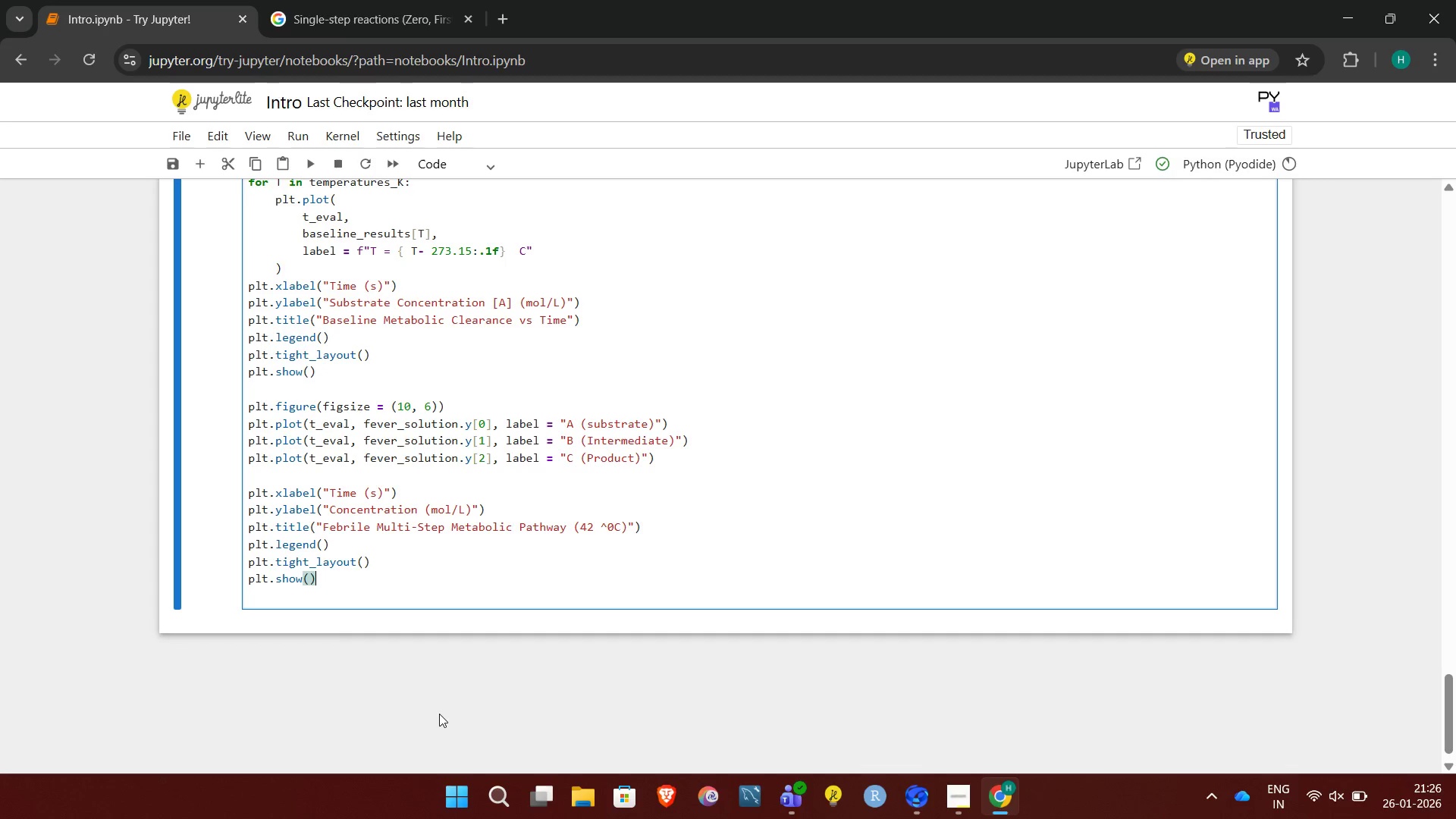 
key(Shift+Enter)
 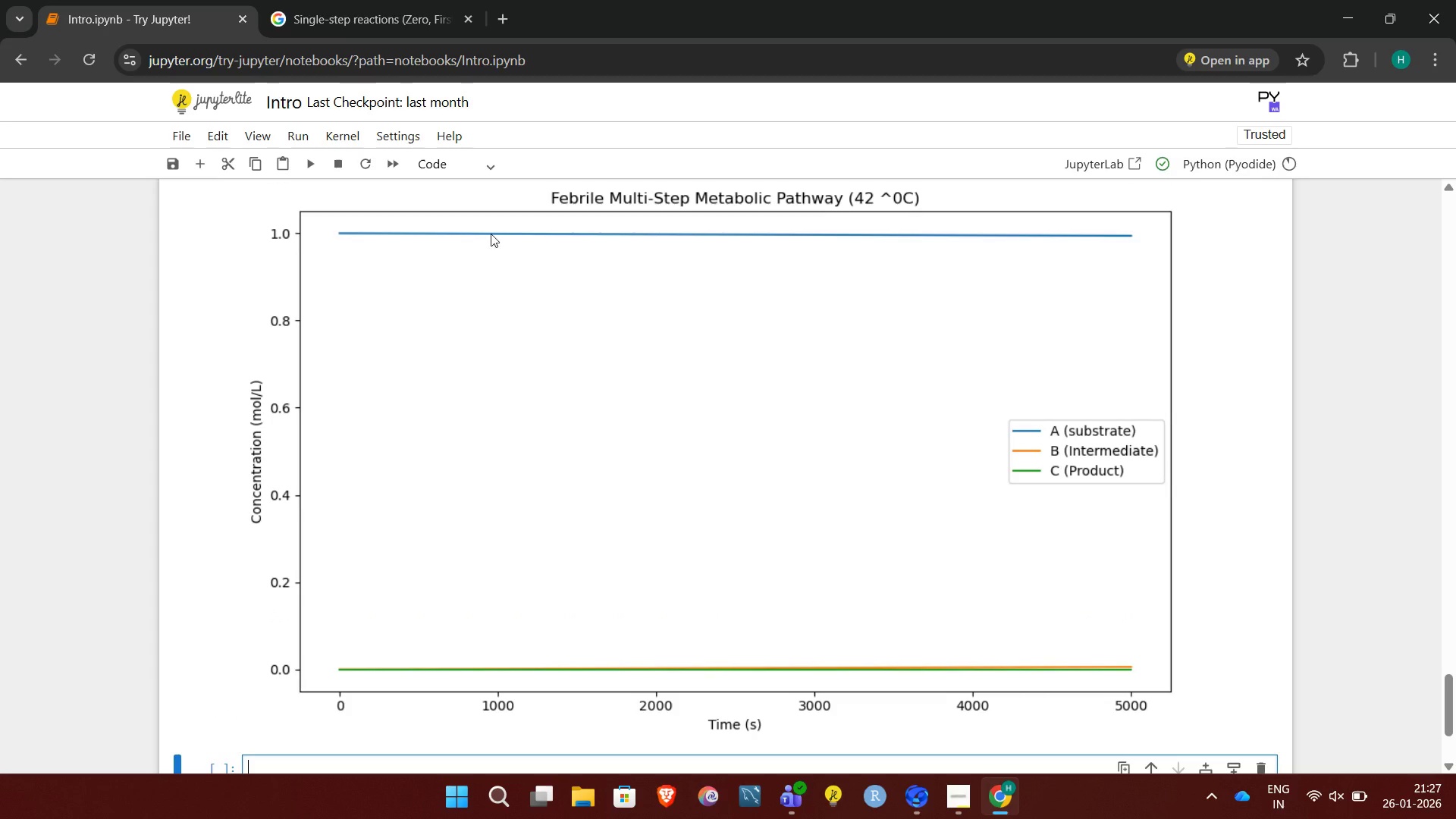 
wait(26.78)
 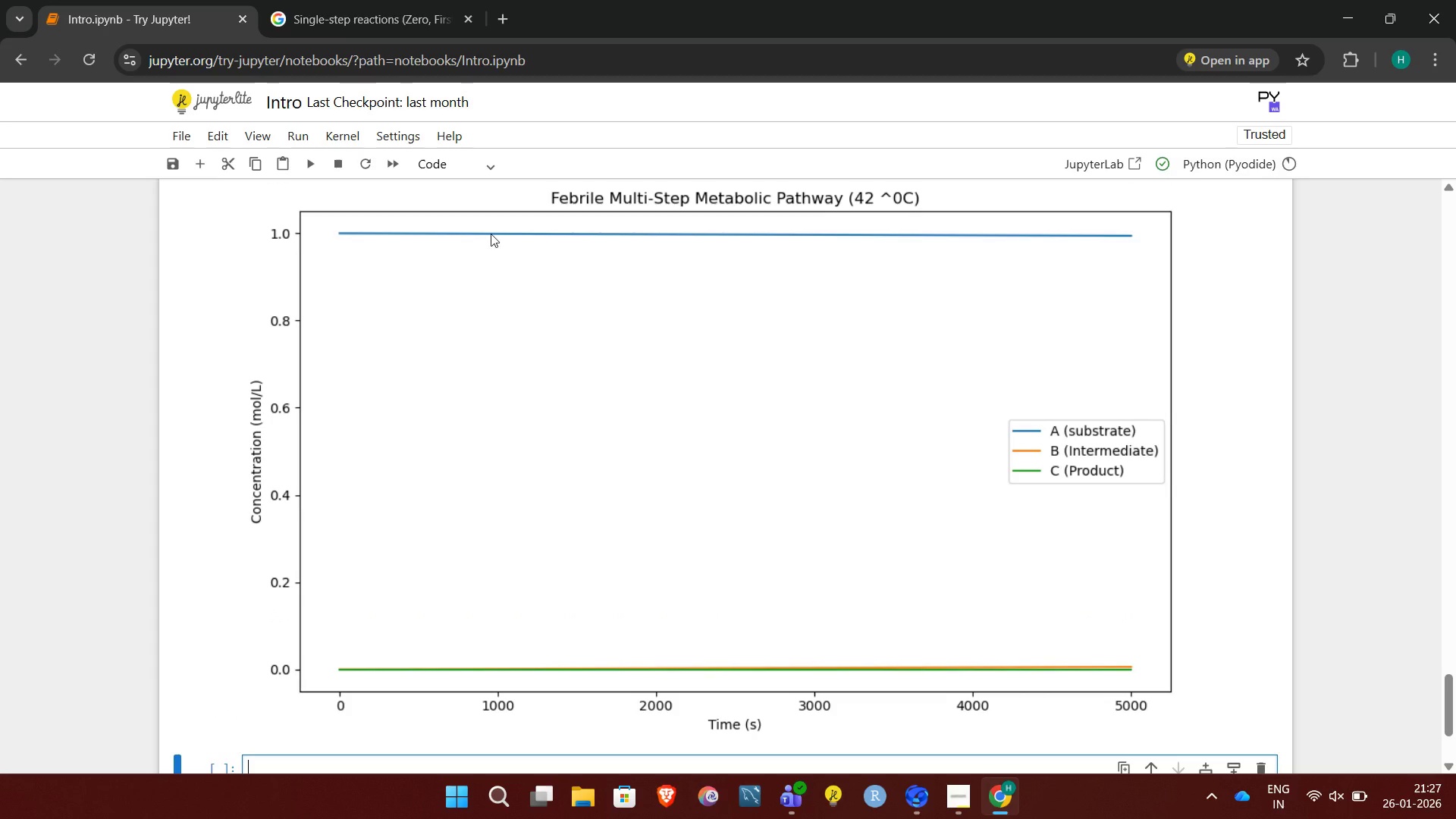 
left_click([951, 818])